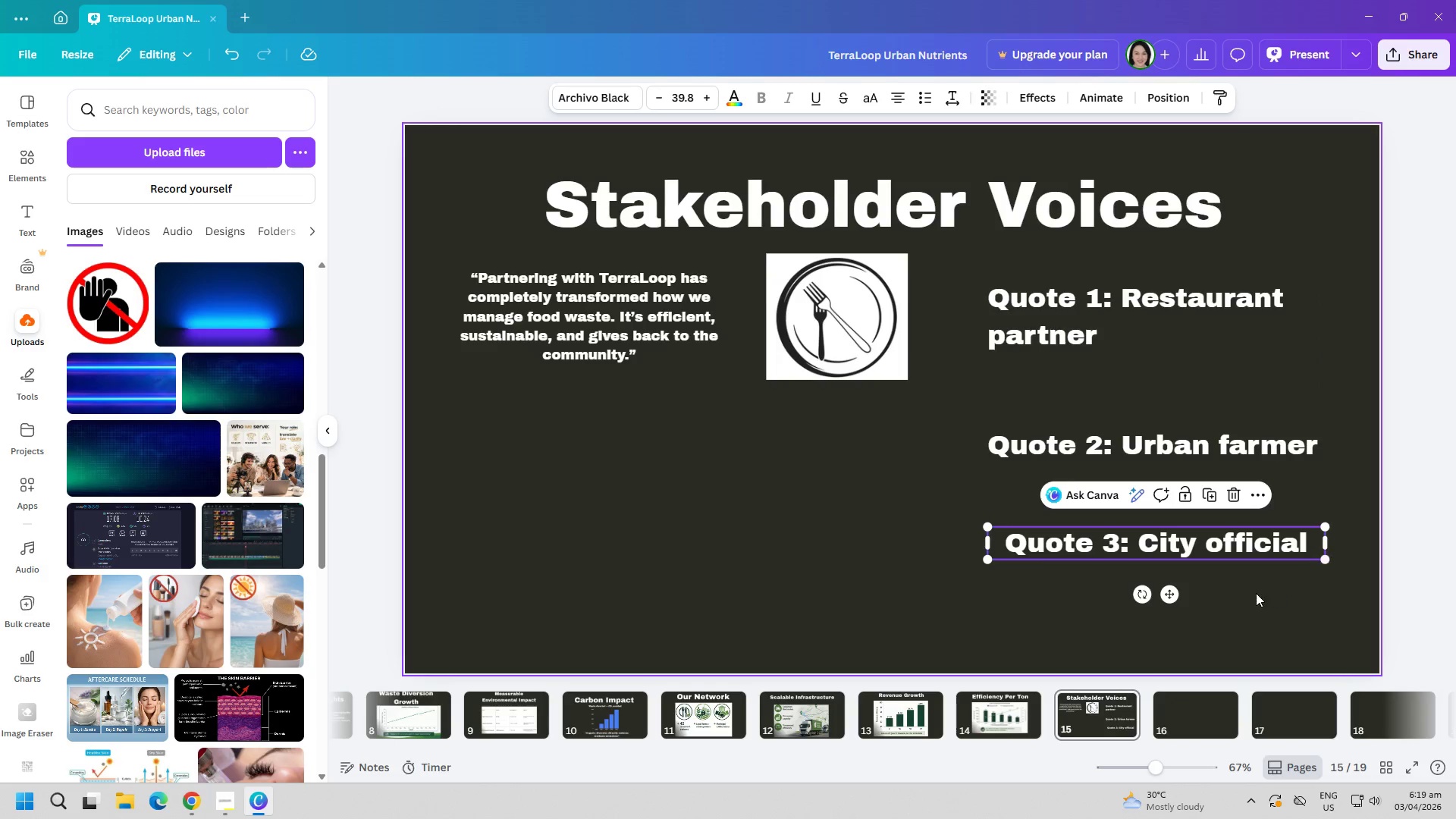 
left_click([1256, 593])
 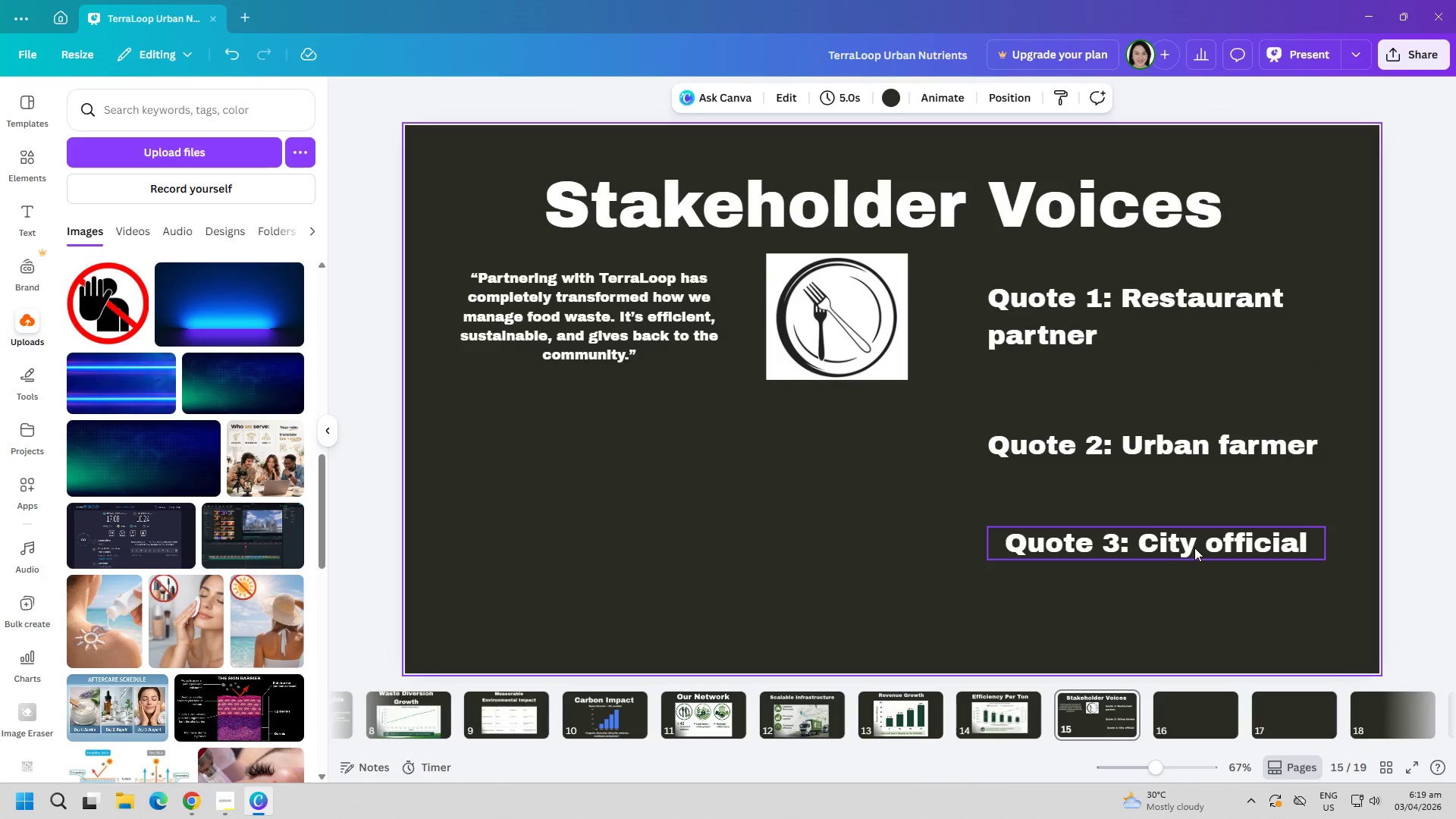 
left_click_drag(start_coordinate=[1194, 546], to_coordinate=[1188, 547])
 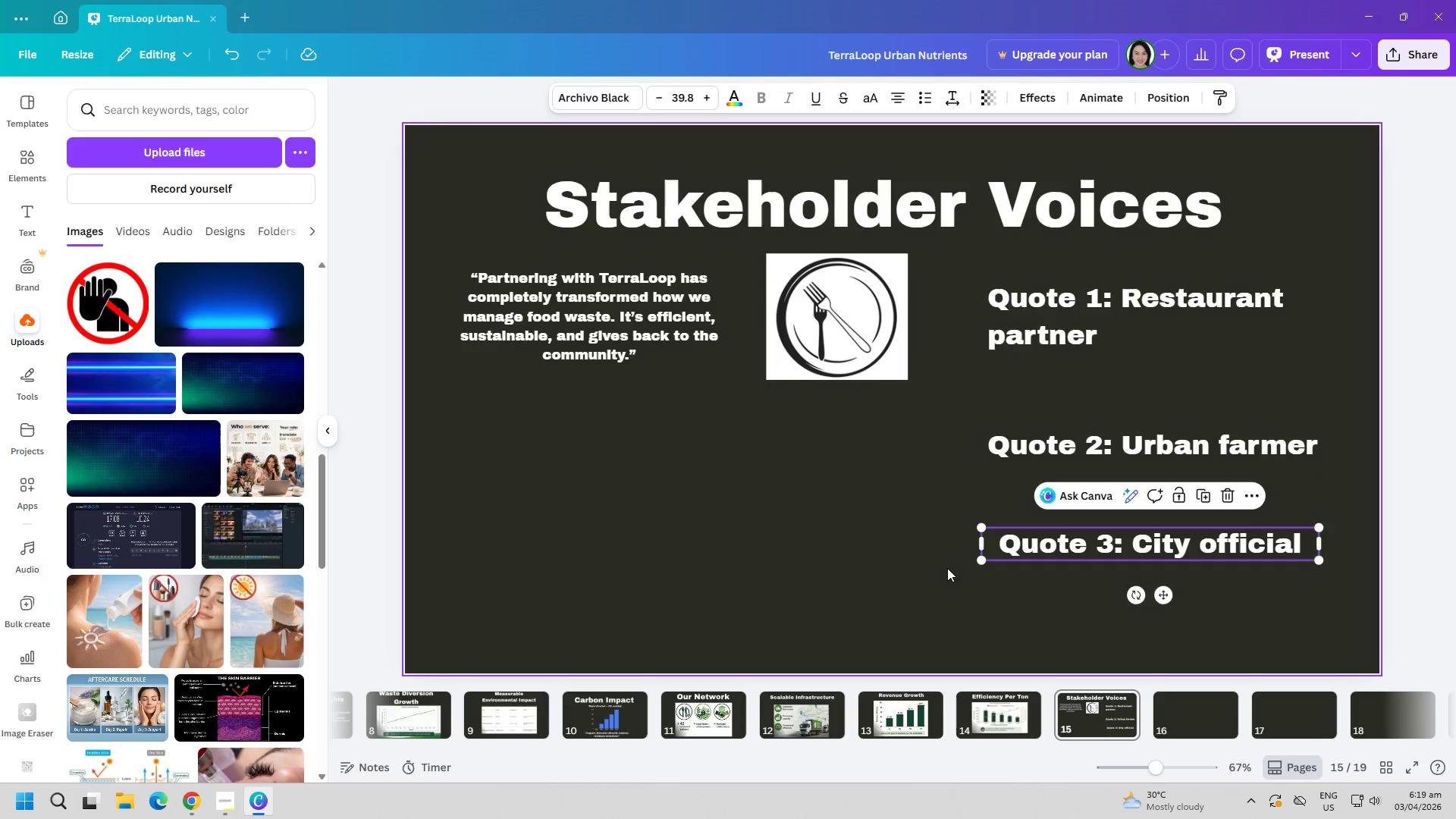 
left_click([831, 549])
 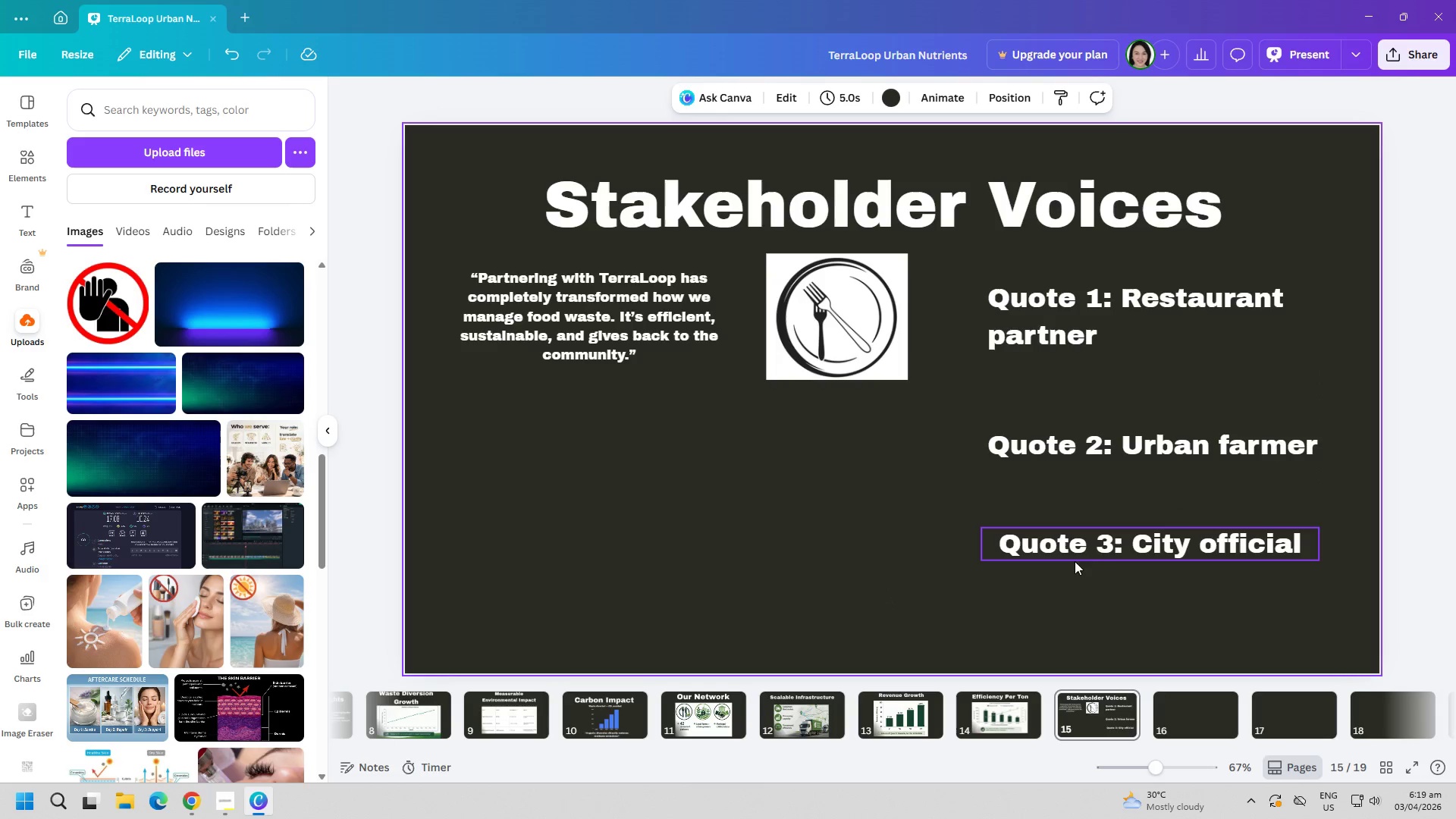 
left_click_drag(start_coordinate=[1097, 546], to_coordinate=[1092, 546])
 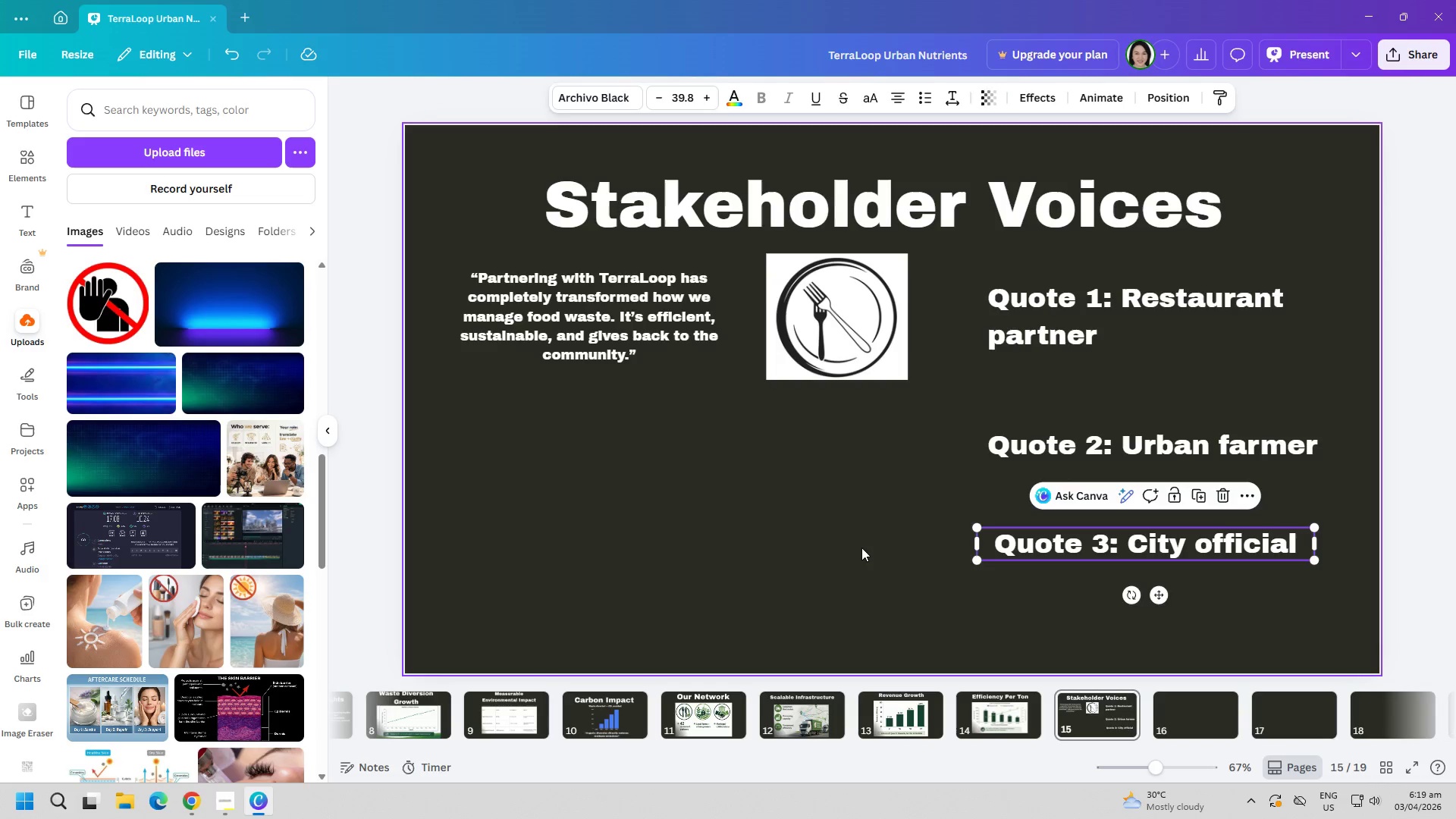 
left_click([858, 548])
 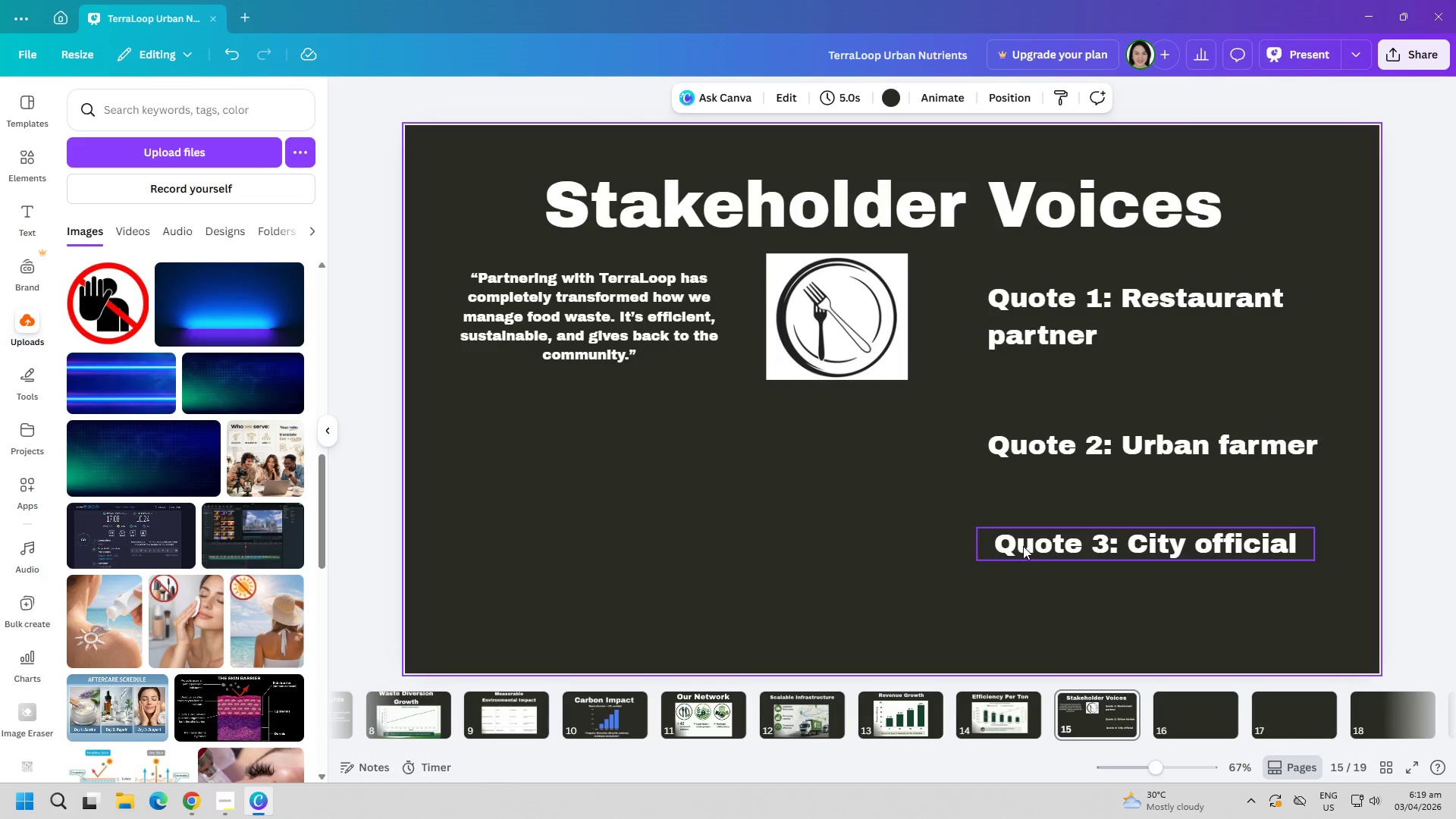 
left_click_drag(start_coordinate=[1025, 544], to_coordinate=[1015, 545])
 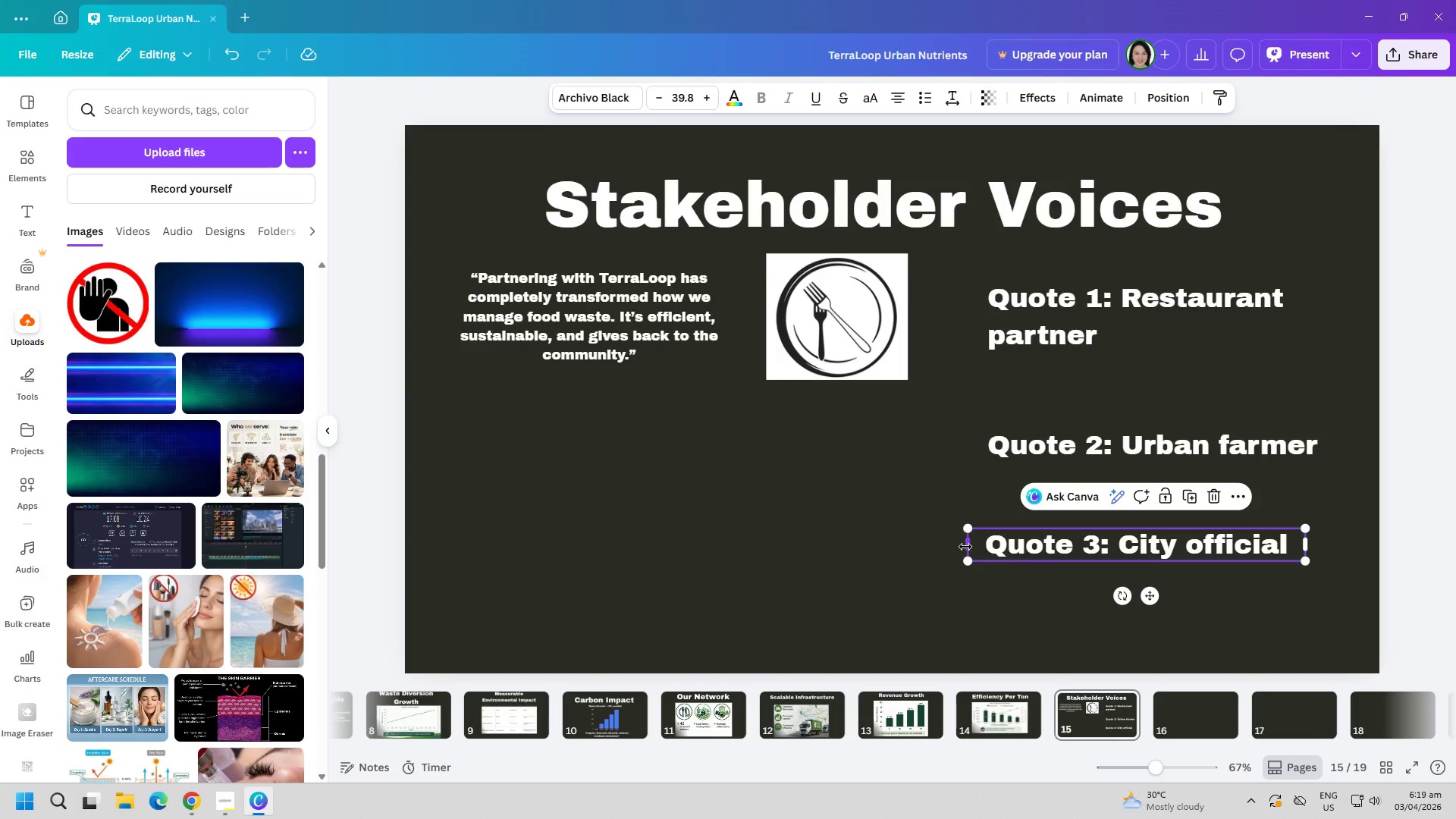 
left_click_drag(start_coordinate=[968, 547], to_coordinate=[987, 547])
 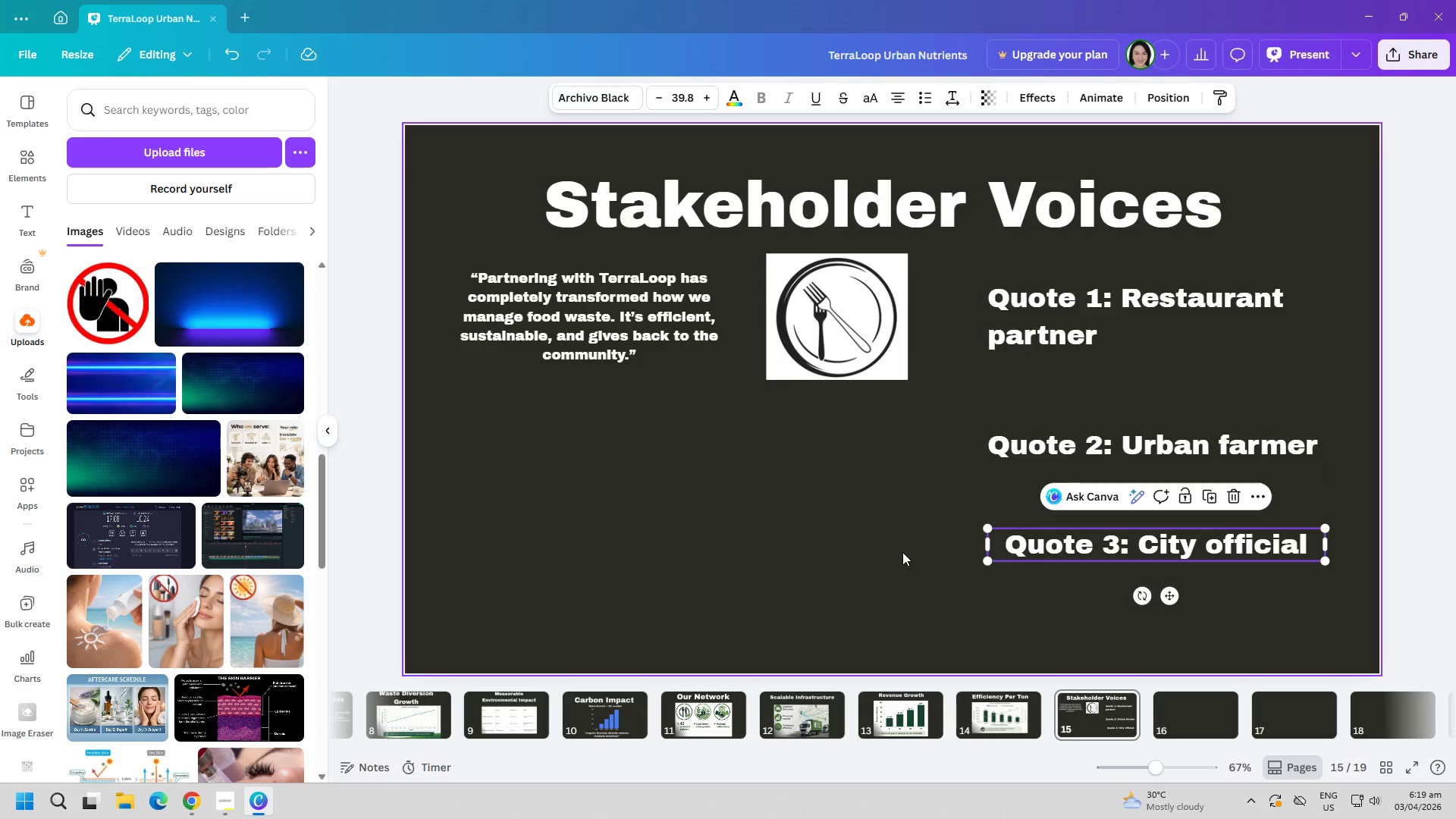 
left_click([902, 552])
 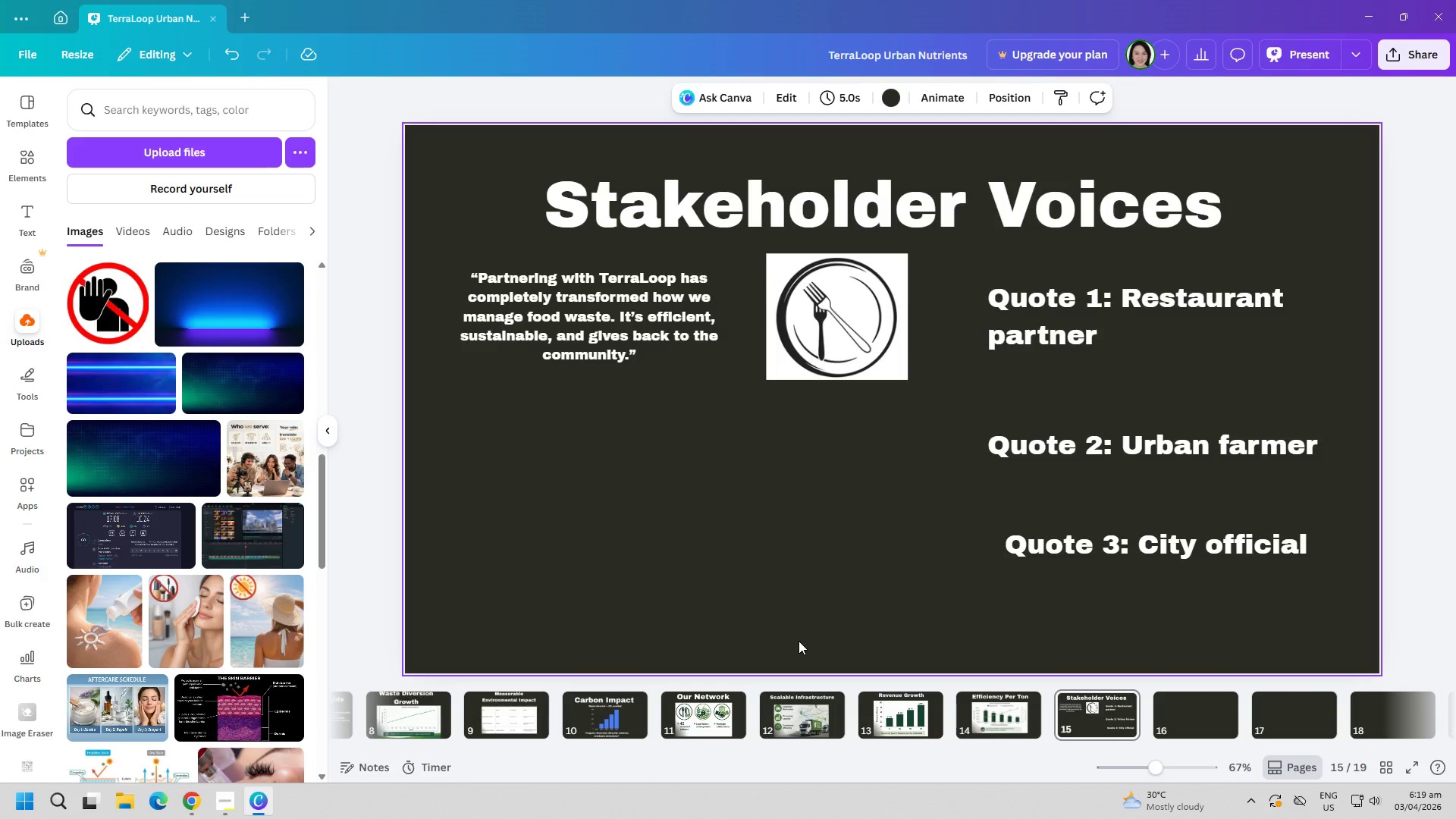 
left_click([221, 803])